 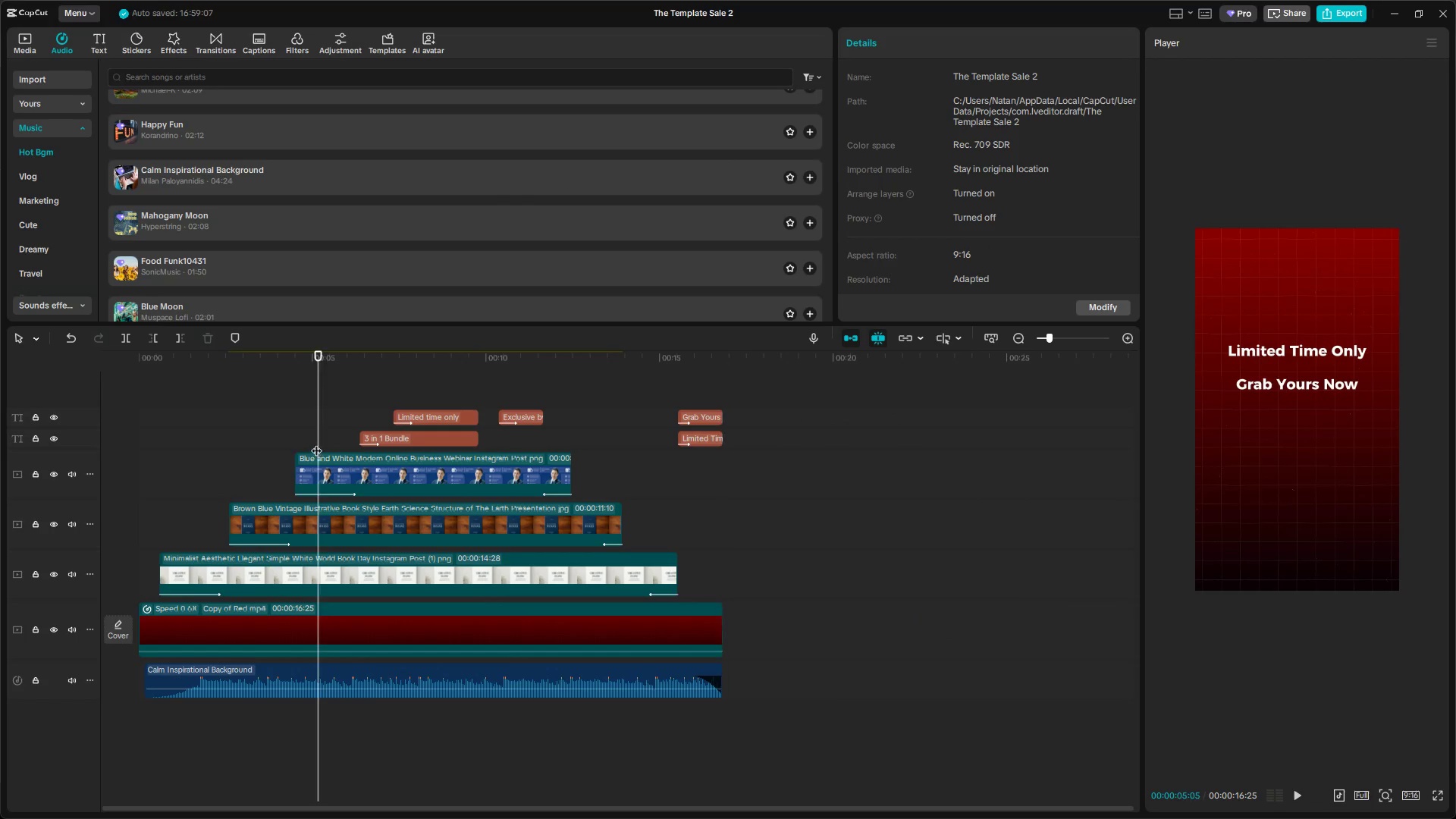 
left_click_drag(start_coordinate=[315, 442], to_coordinate=[8, 450])
 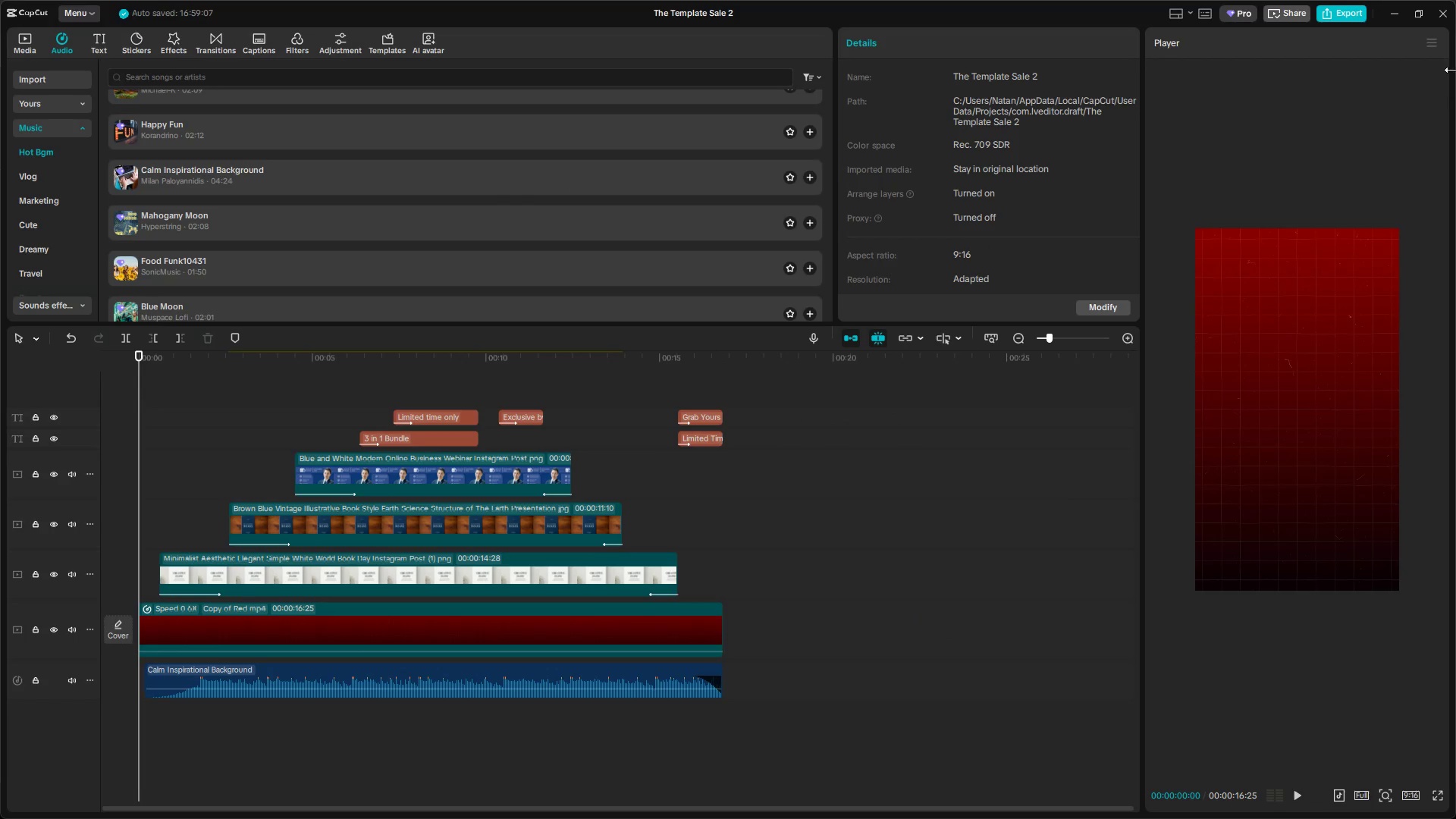 
key(Alt+Tab)
 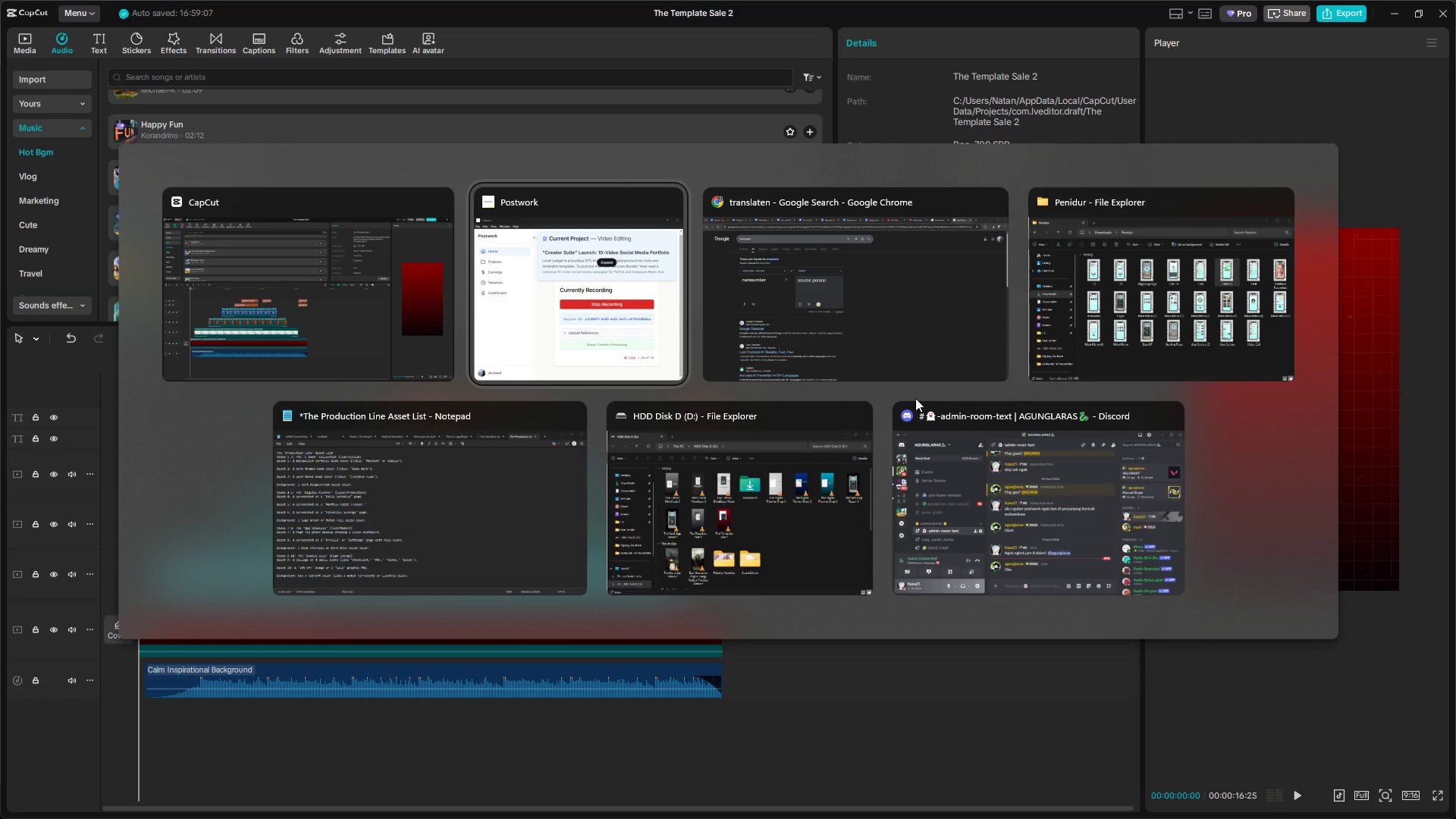 
key(Alt+Tab)
 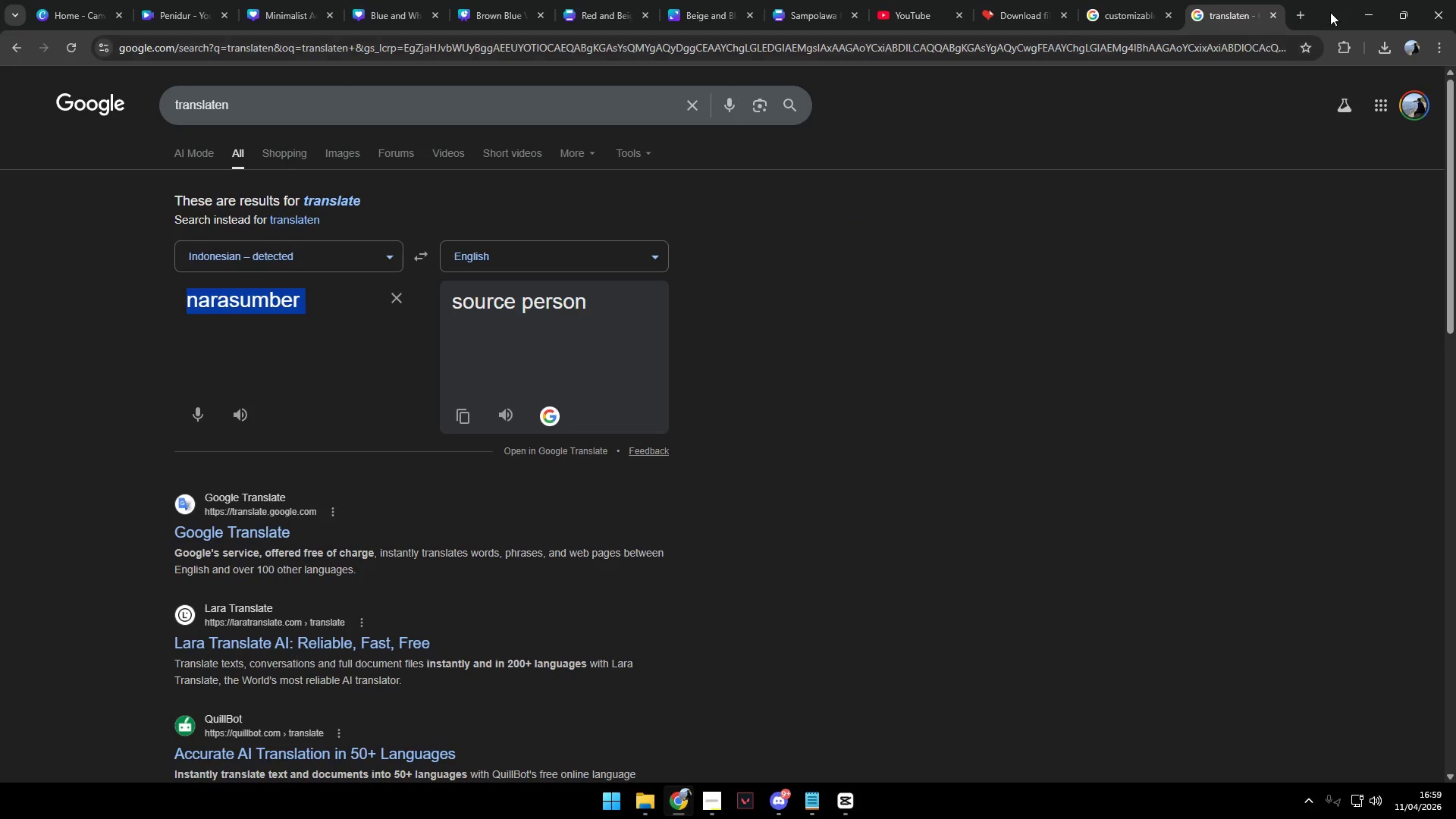 
left_click([1294, 18])
 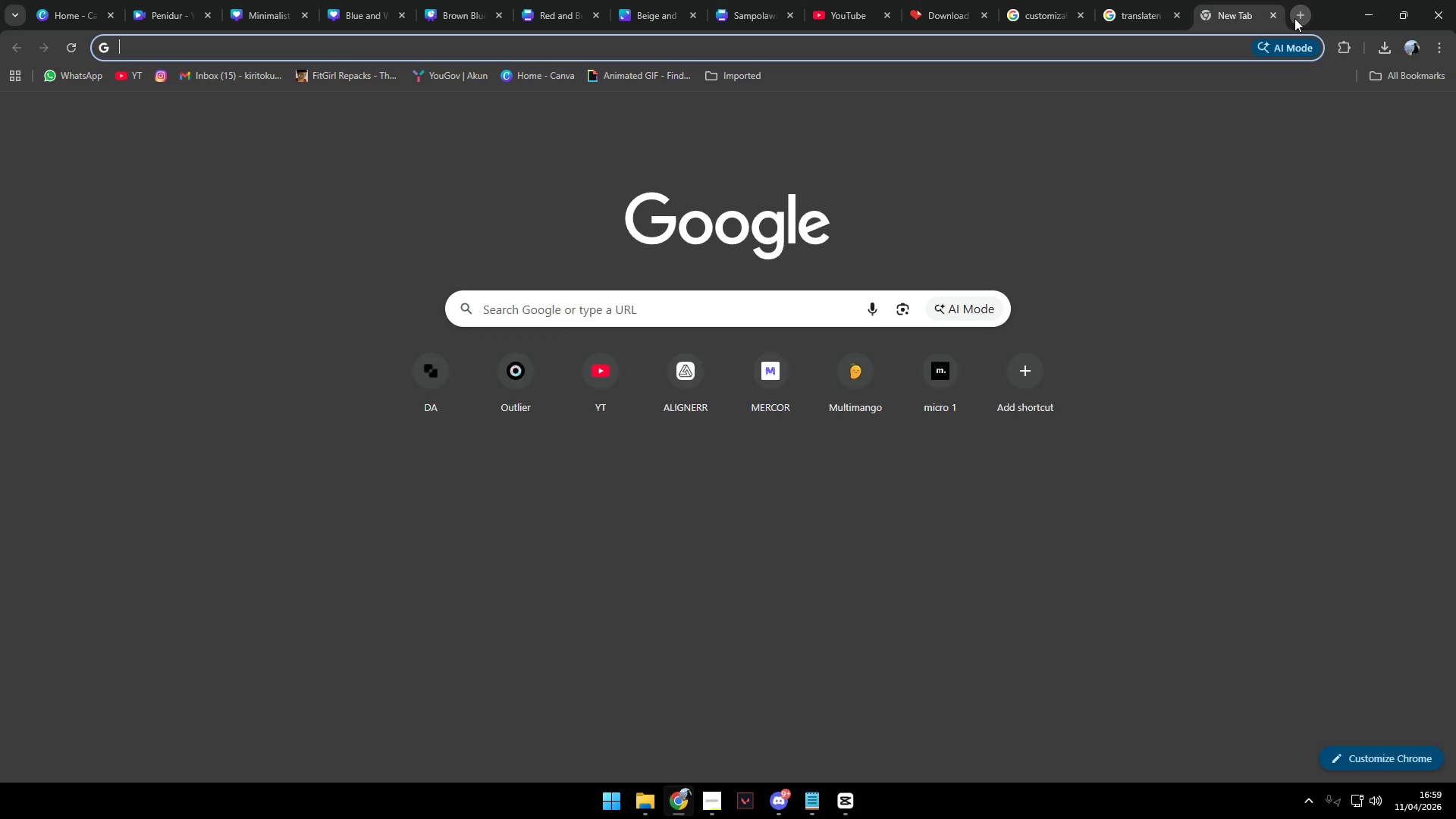 
type(drive)
 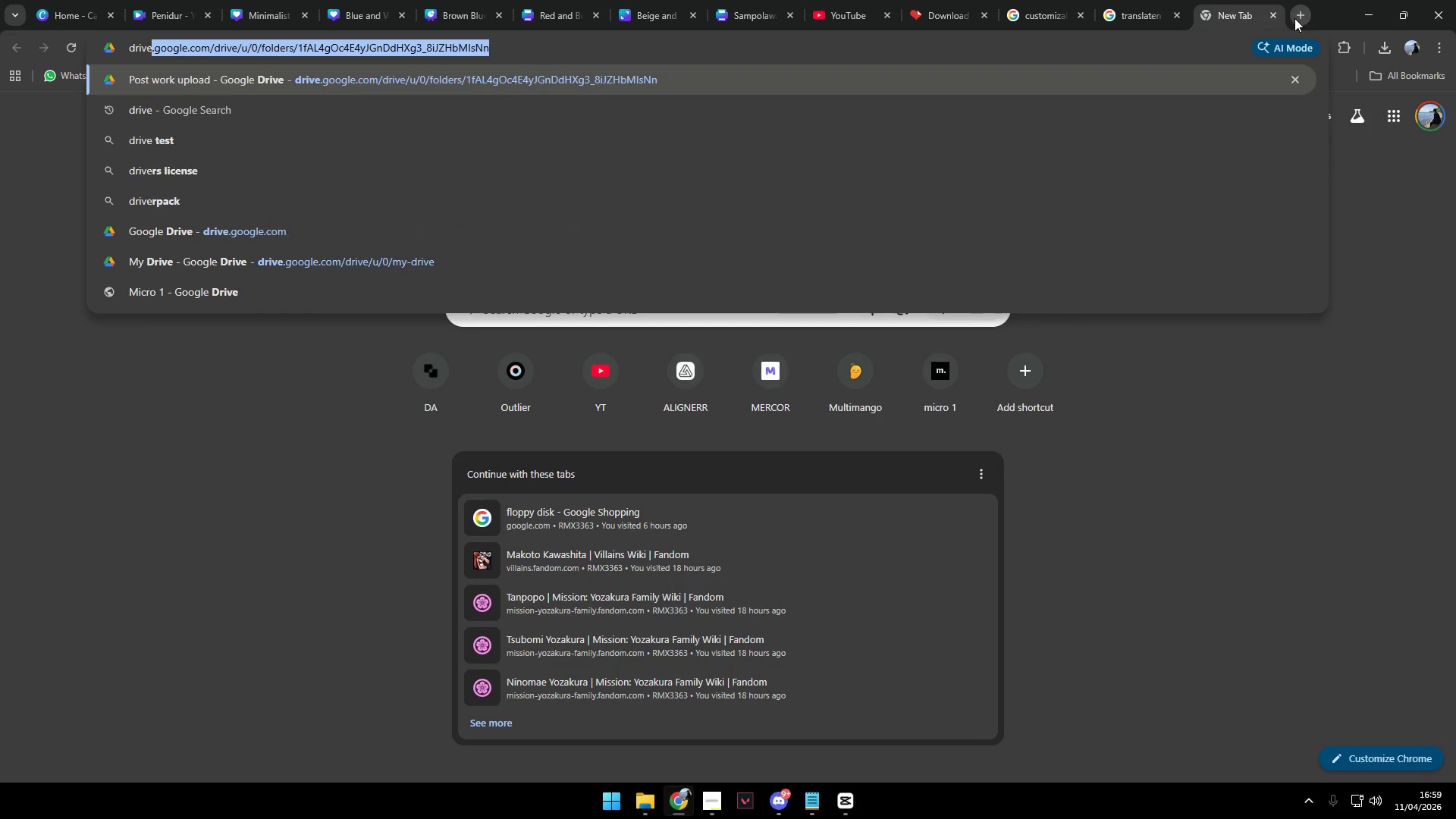 
key(Enter)
 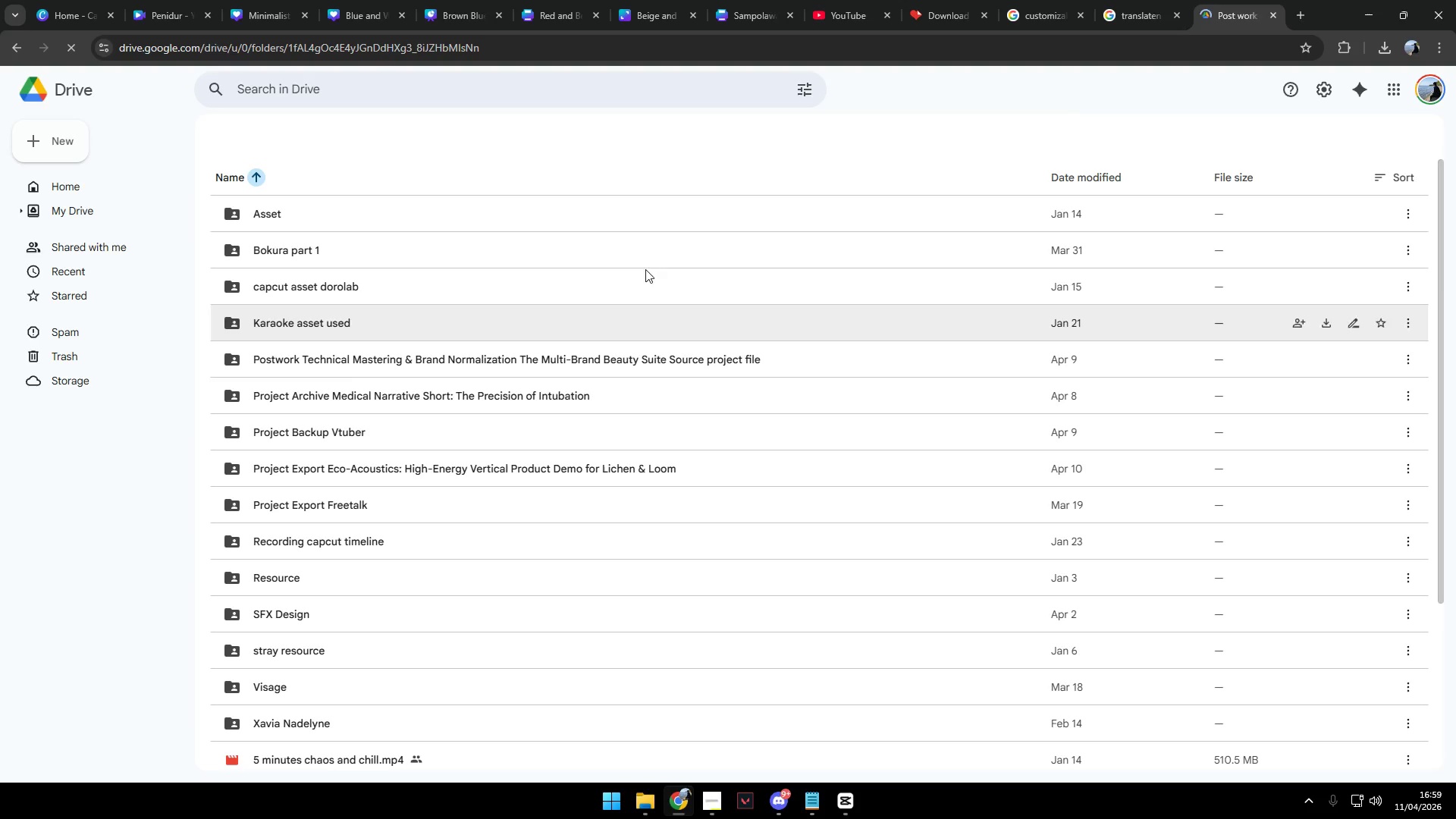 
left_click([52, 139])
 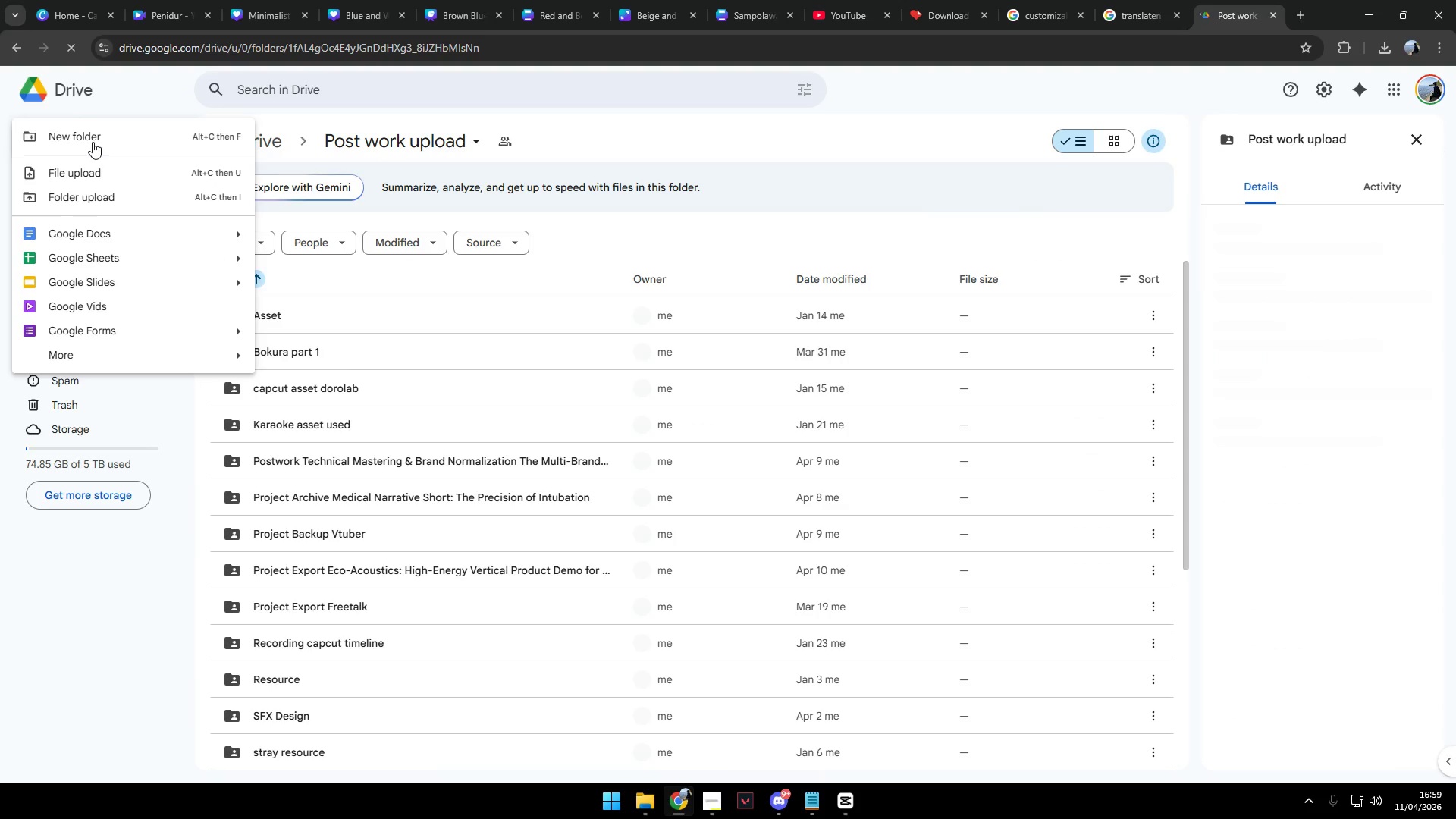 
left_click([90, 140])
 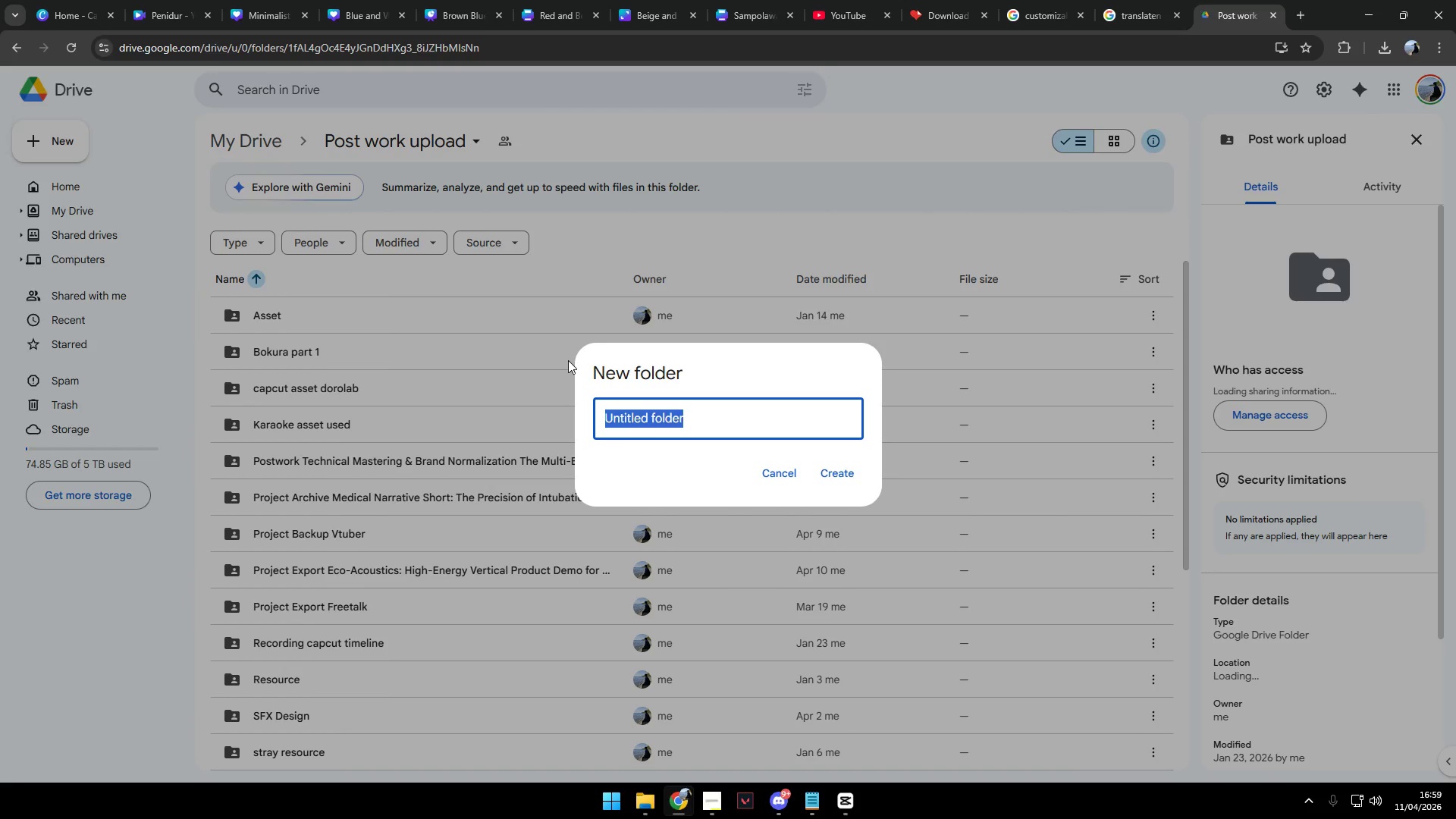 
hold_key(key=ShiftLeft, duration=0.47)
 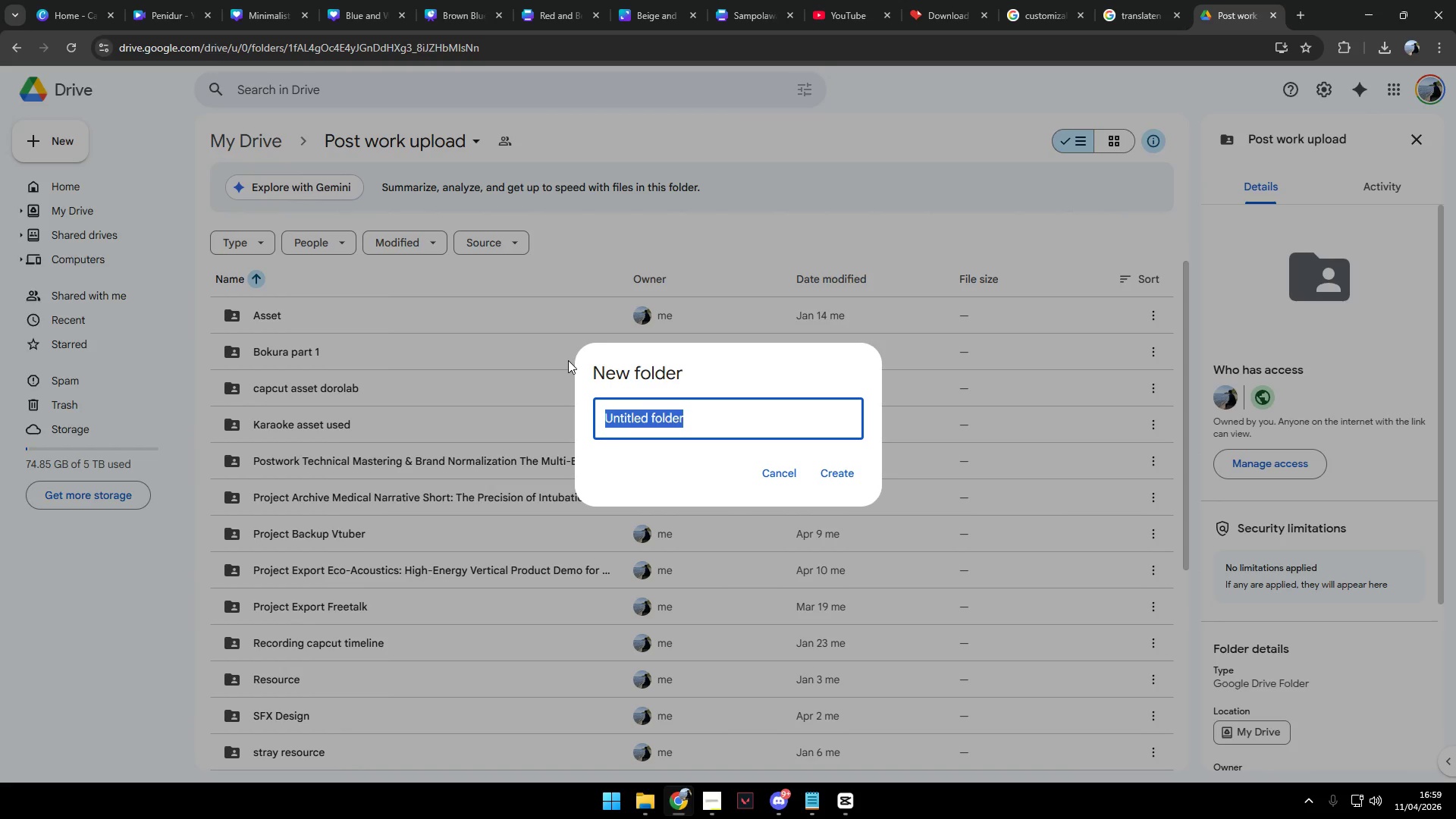 
key(Alt+Tab)
 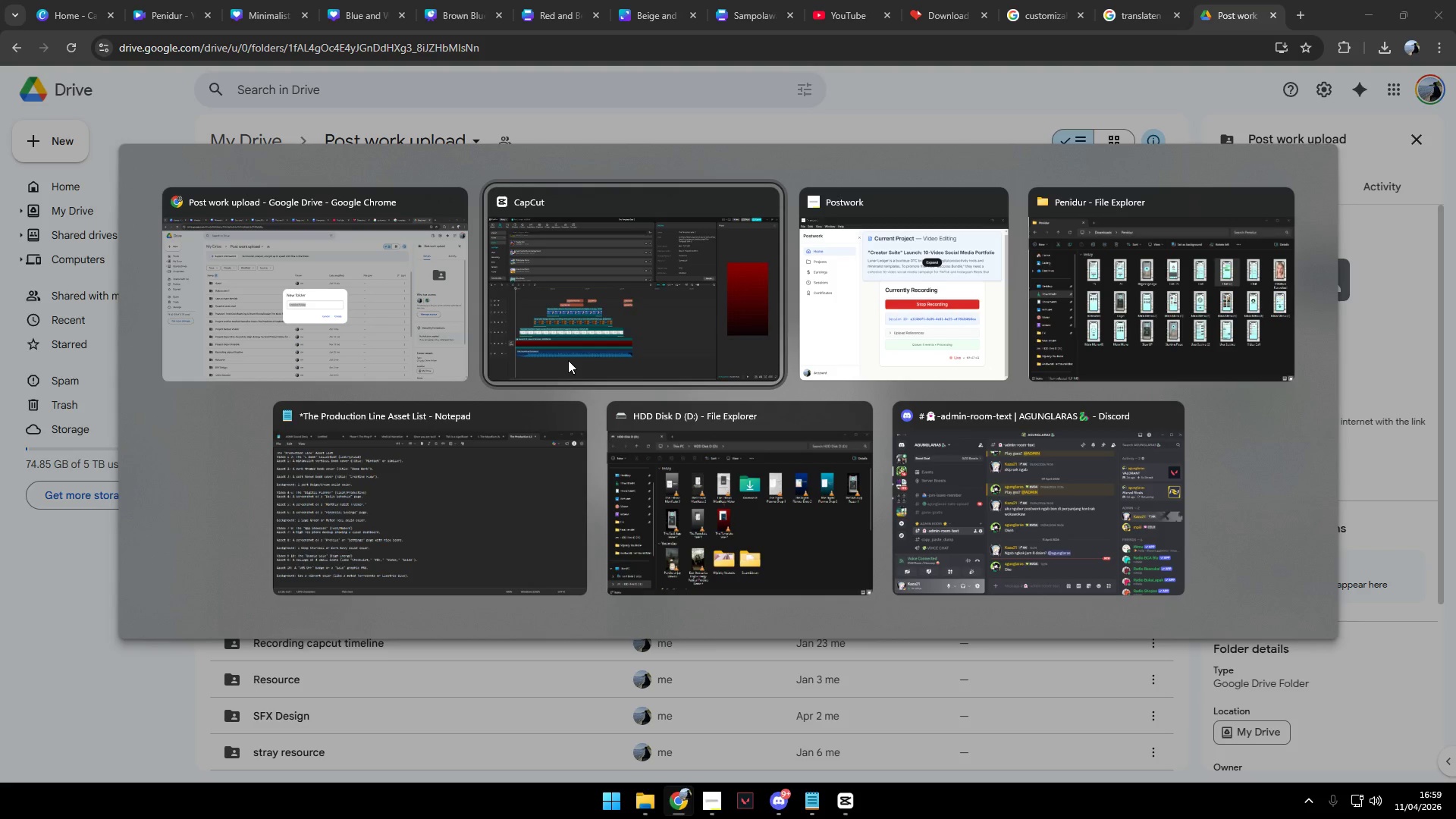 
key(Alt+Tab)